 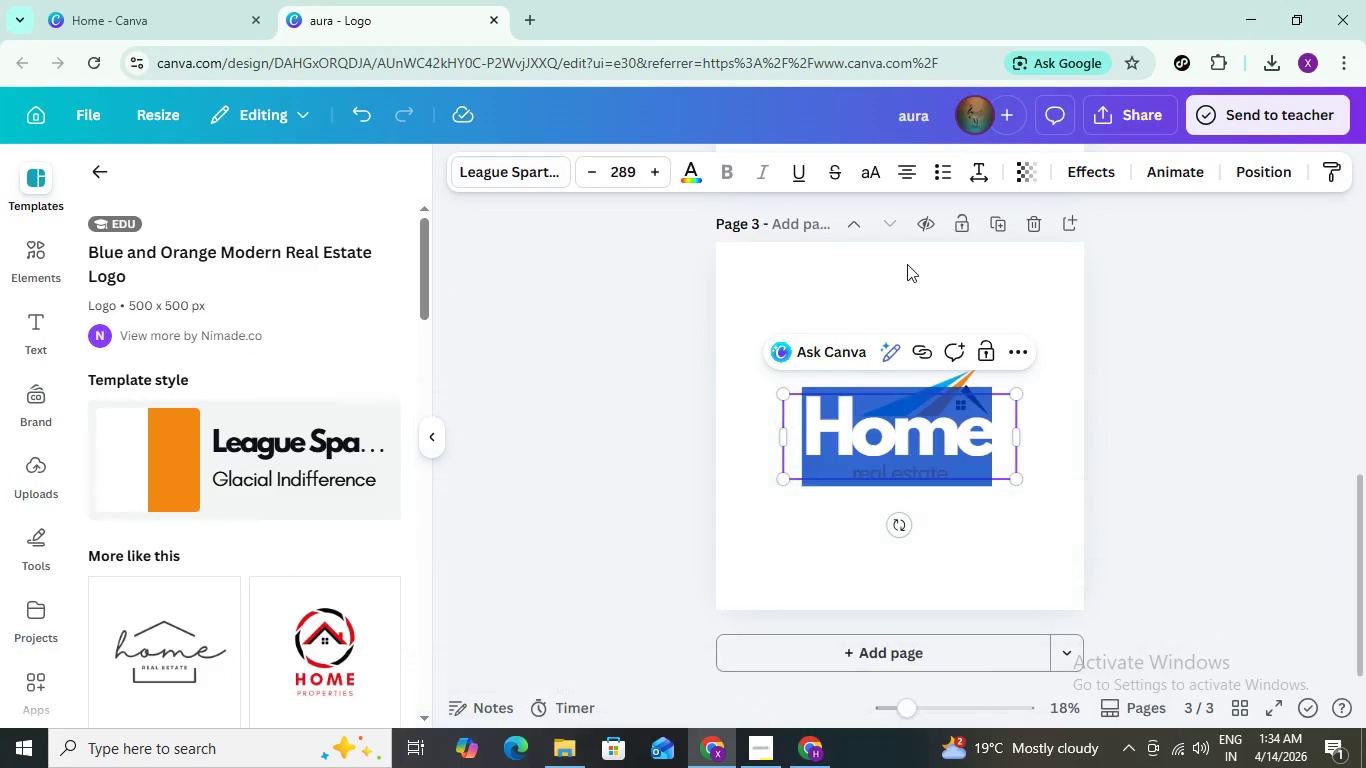 
key(Control+V)
 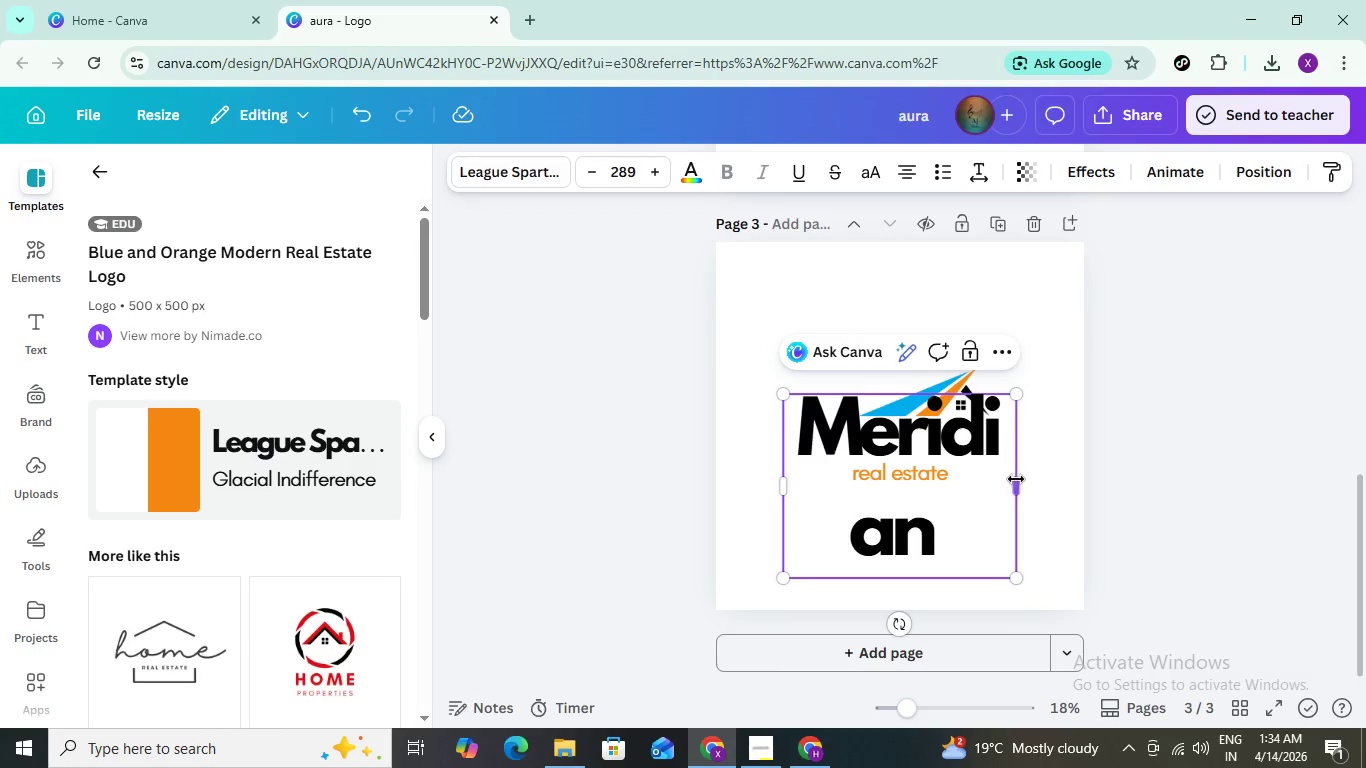 
left_click_drag(start_coordinate=[1016, 486], to_coordinate=[970, 450])
 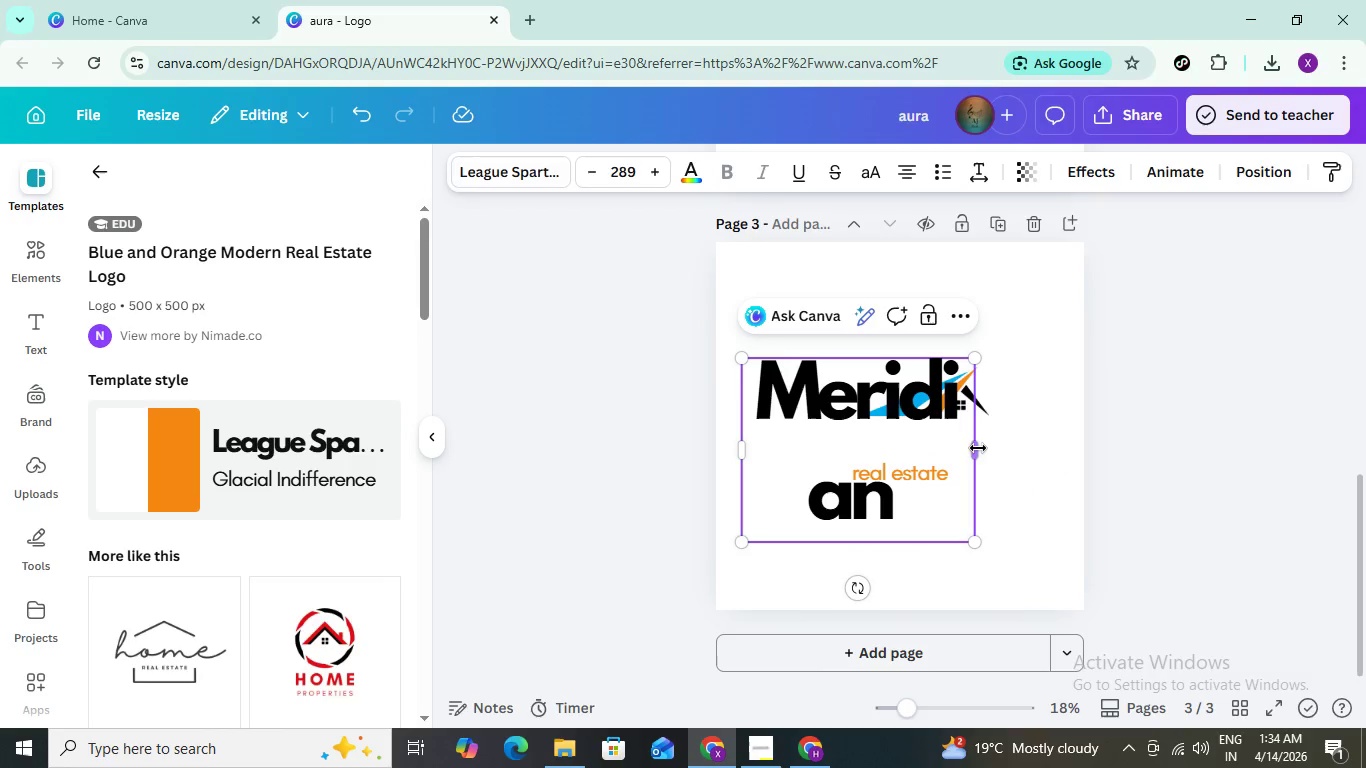 
left_click_drag(start_coordinate=[978, 448], to_coordinate=[1086, 433])
 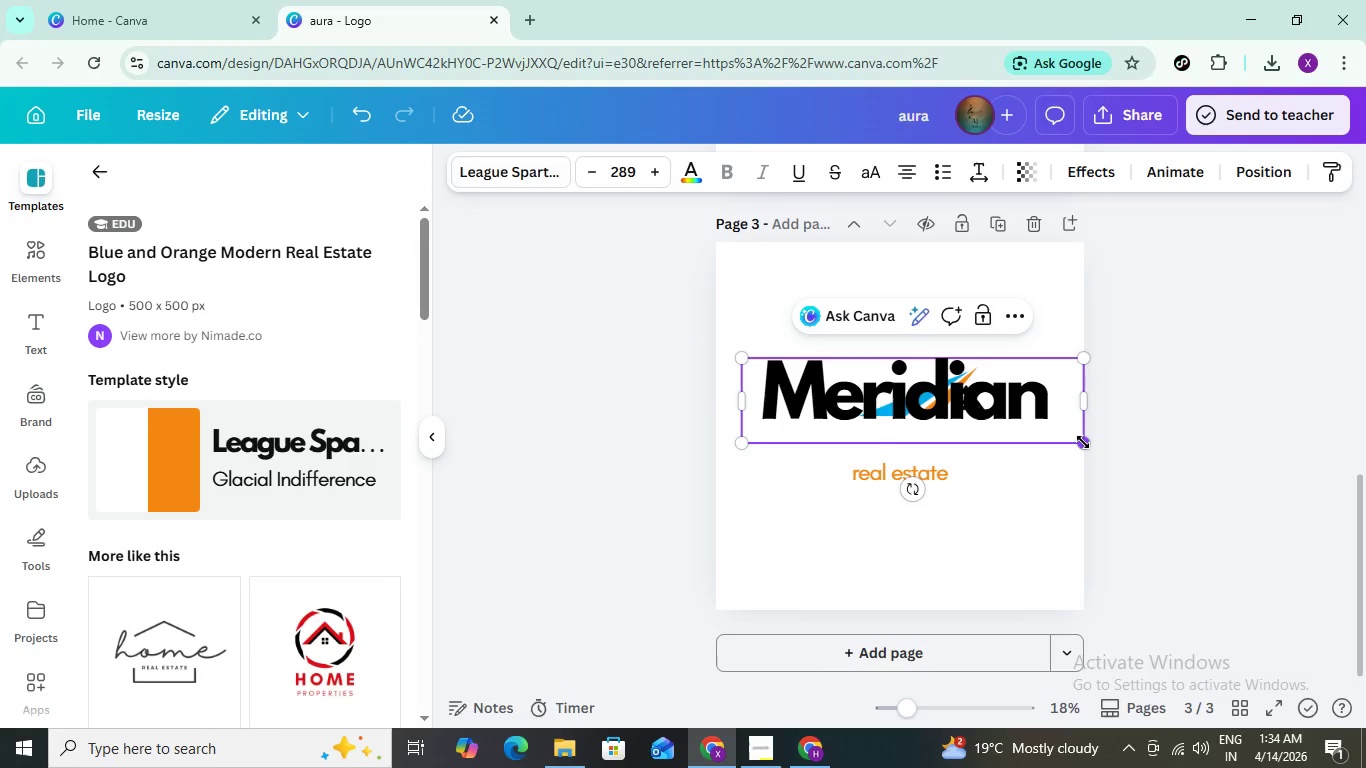 
left_click_drag(start_coordinate=[1083, 442], to_coordinate=[963, 409])
 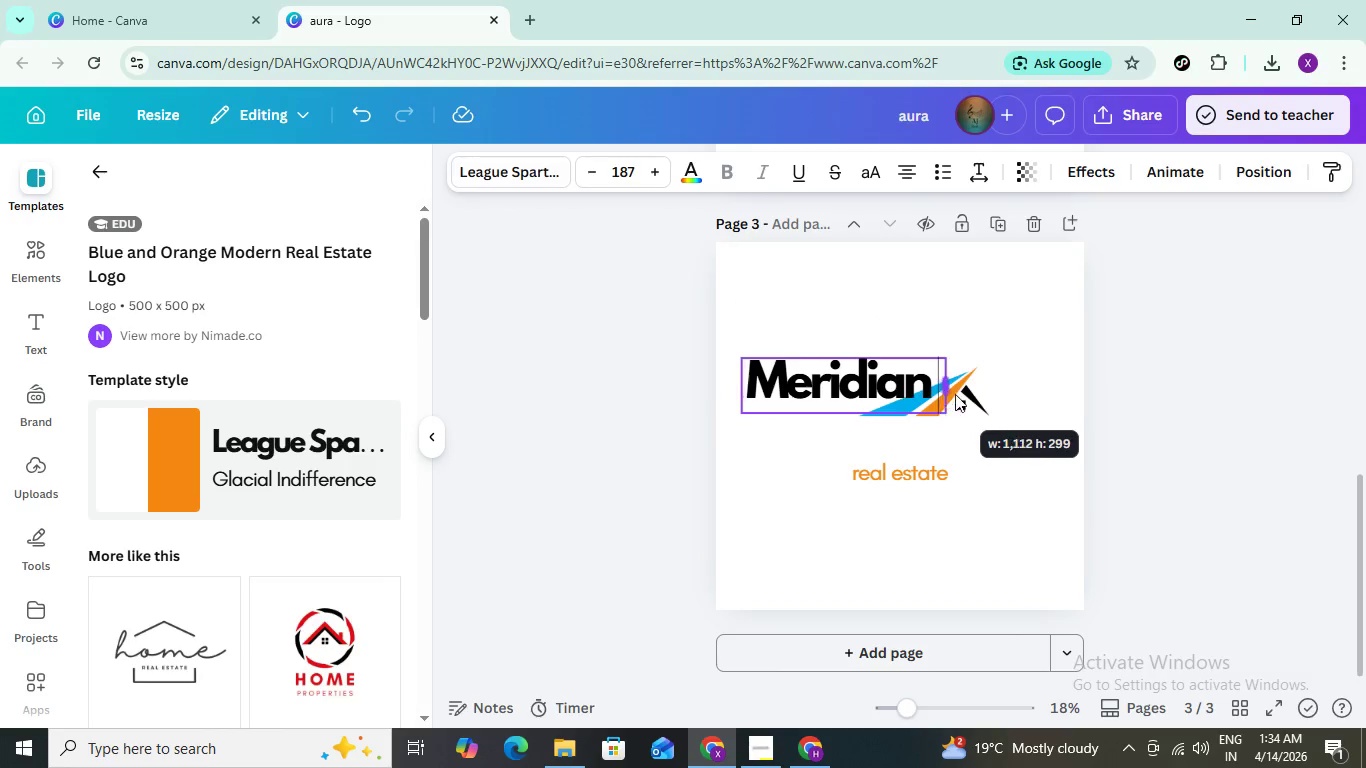 
left_click([814, 741])
 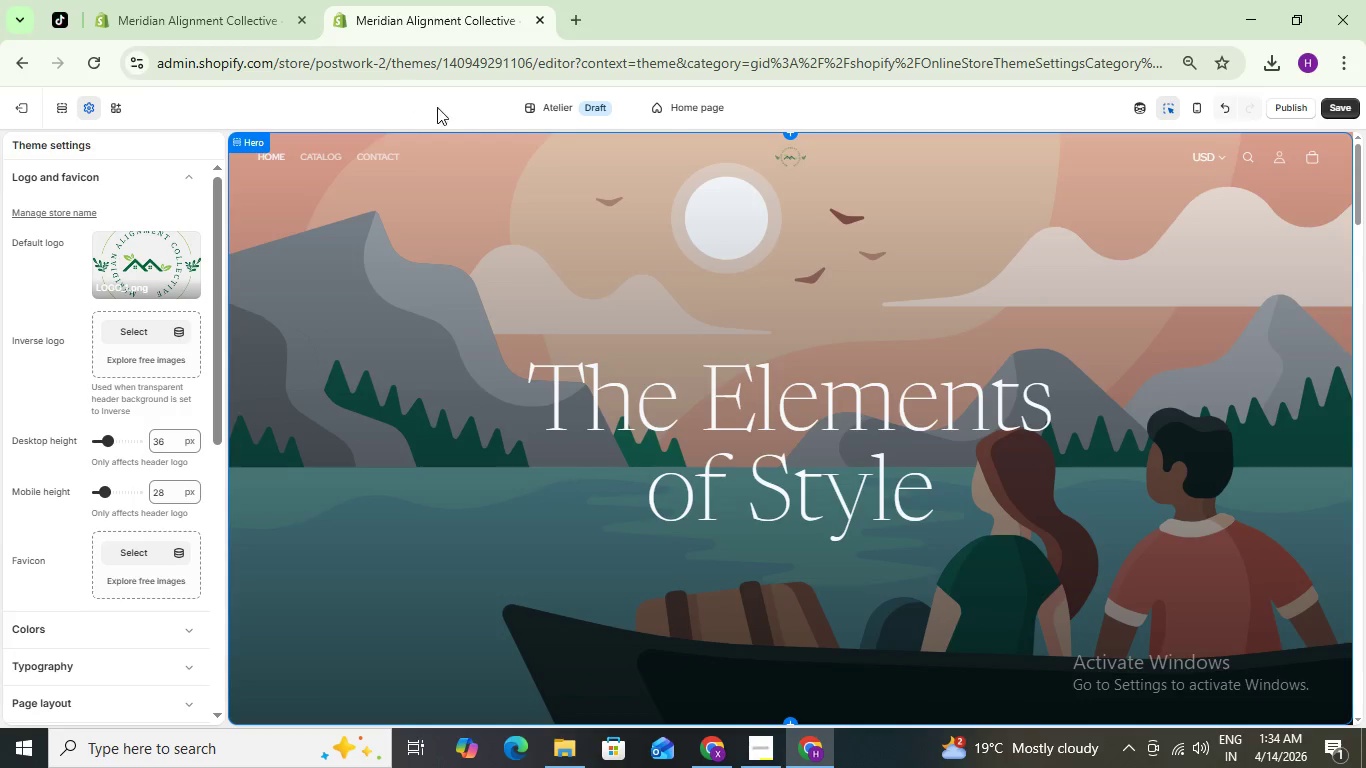 
scroll: coordinate [550, 293], scroll_direction: up, amount: 2.0
 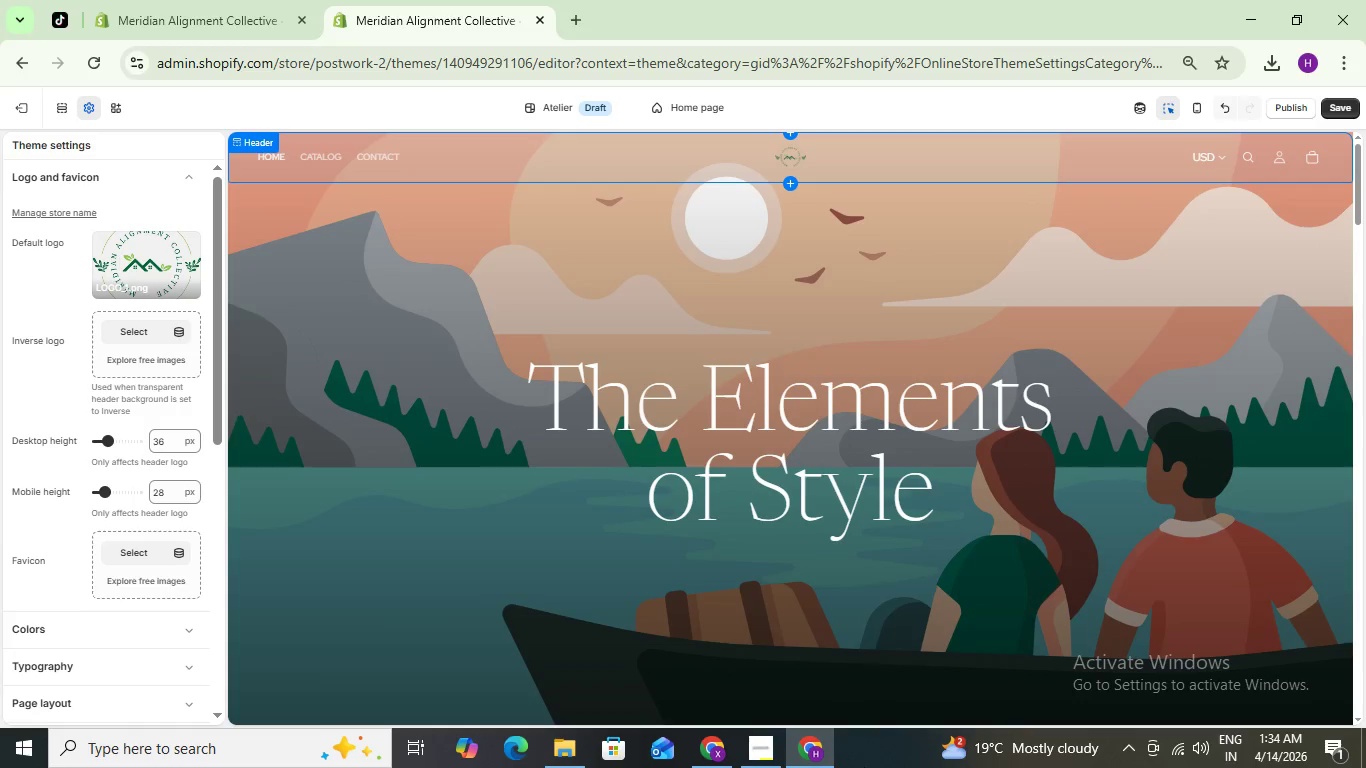 
left_click([805, 751])
 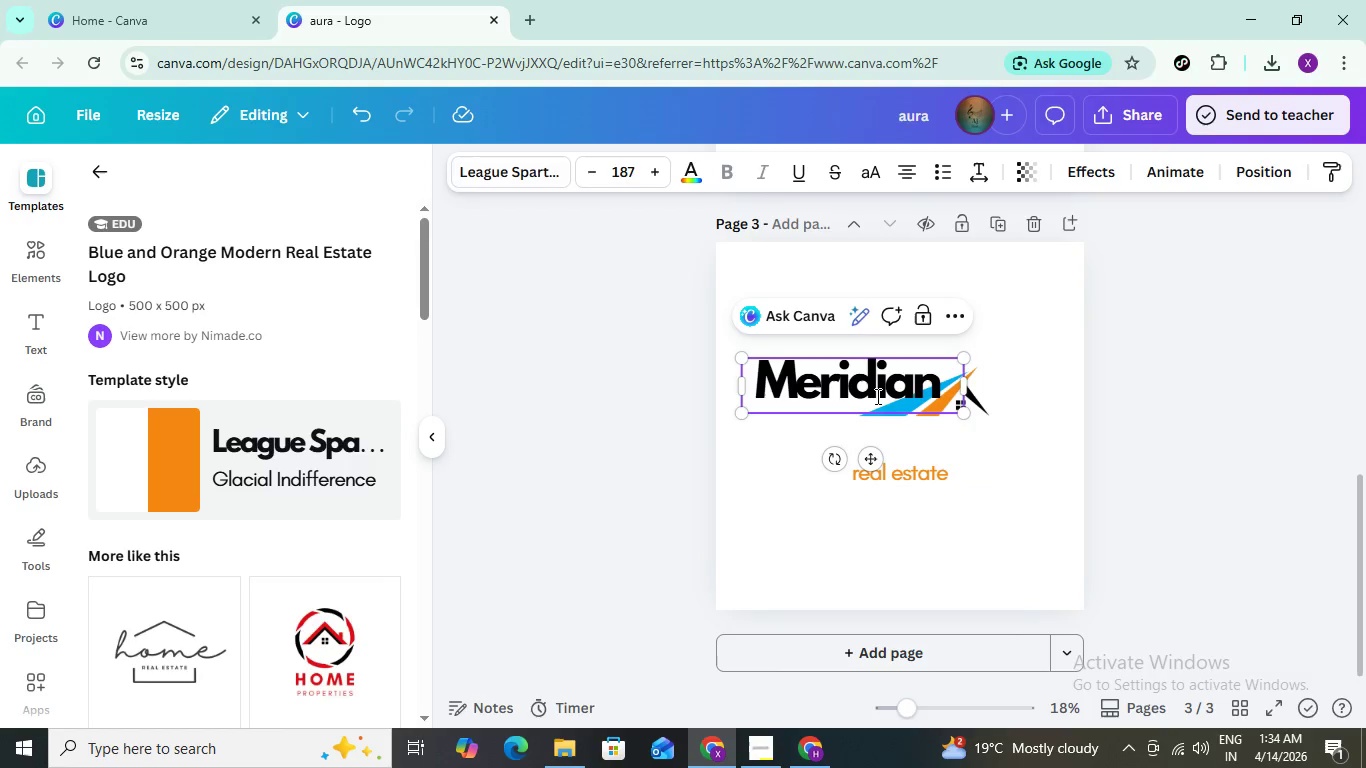 
left_click([1039, 460])
 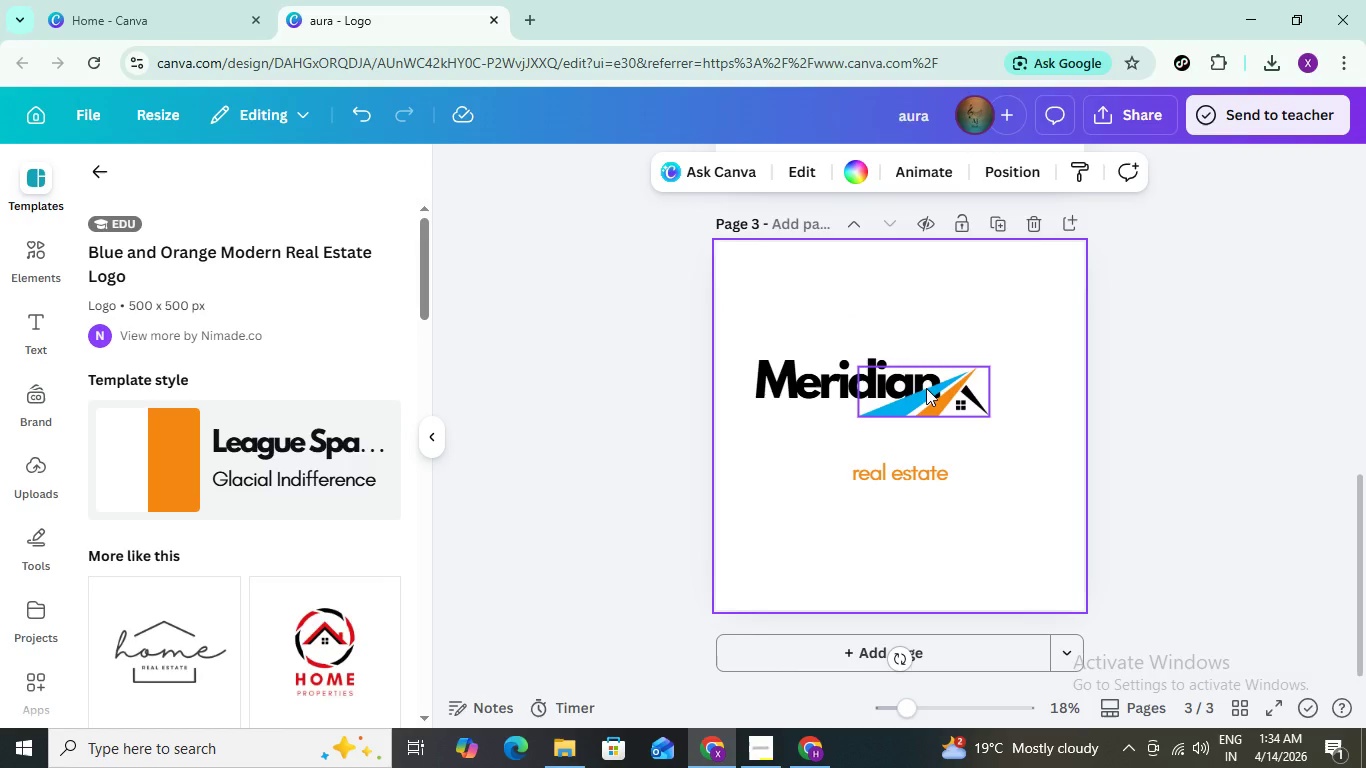 
left_click([926, 388])
 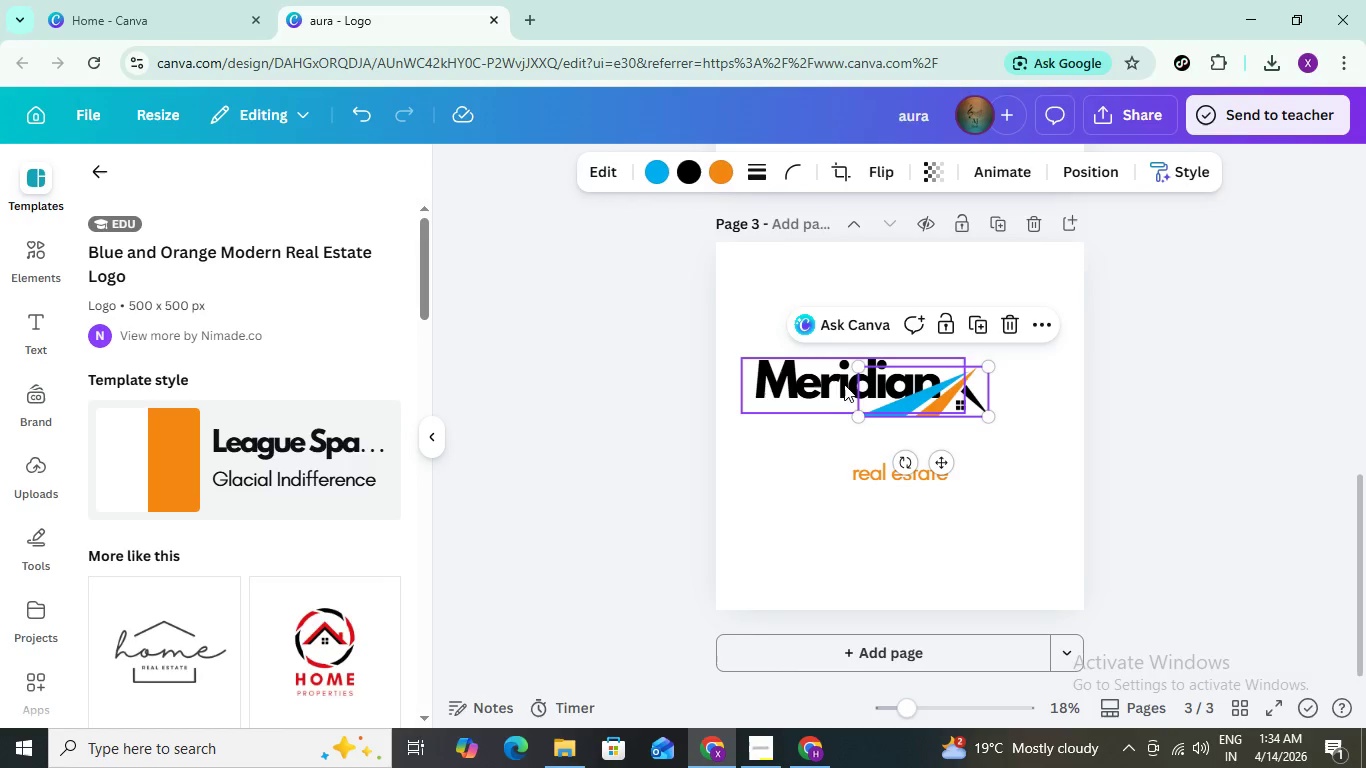 
double_click([834, 386])
 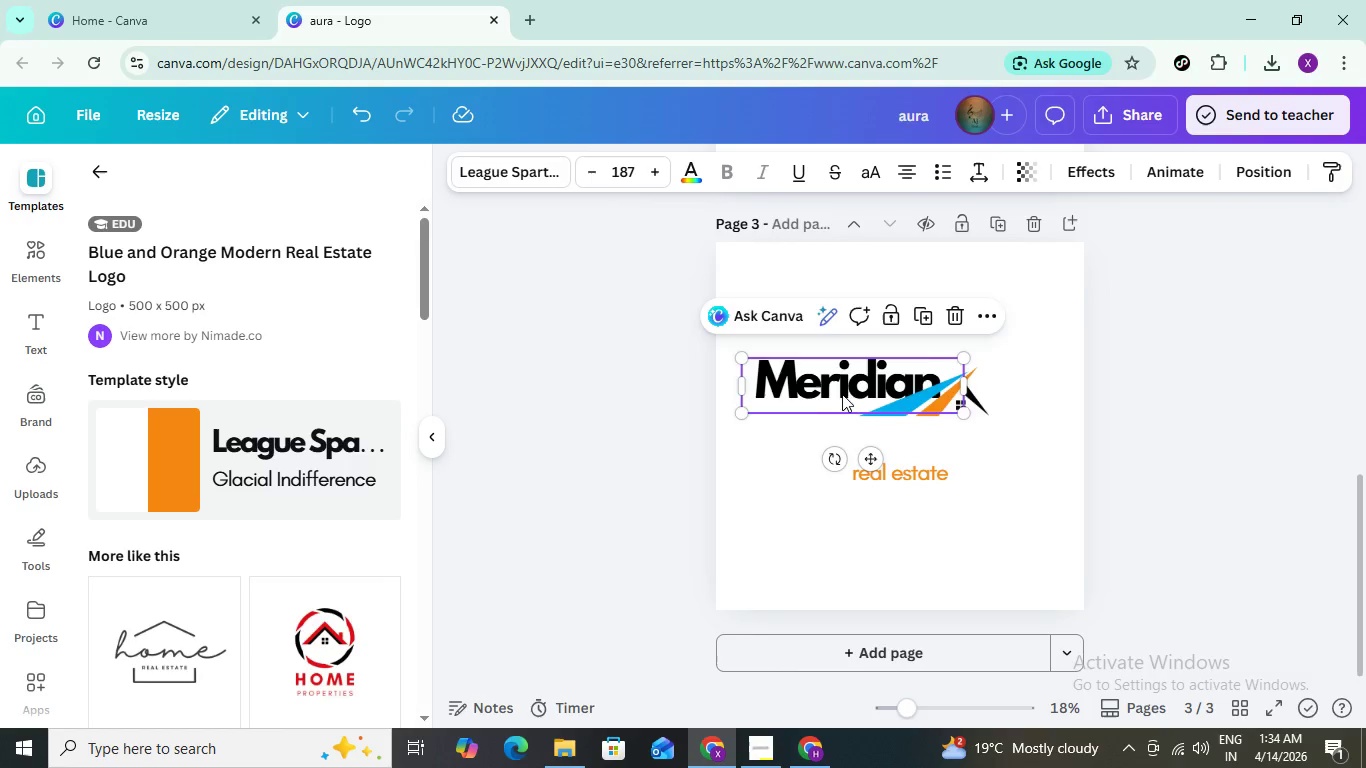 
left_click_drag(start_coordinate=[823, 386], to_coordinate=[898, 445])
 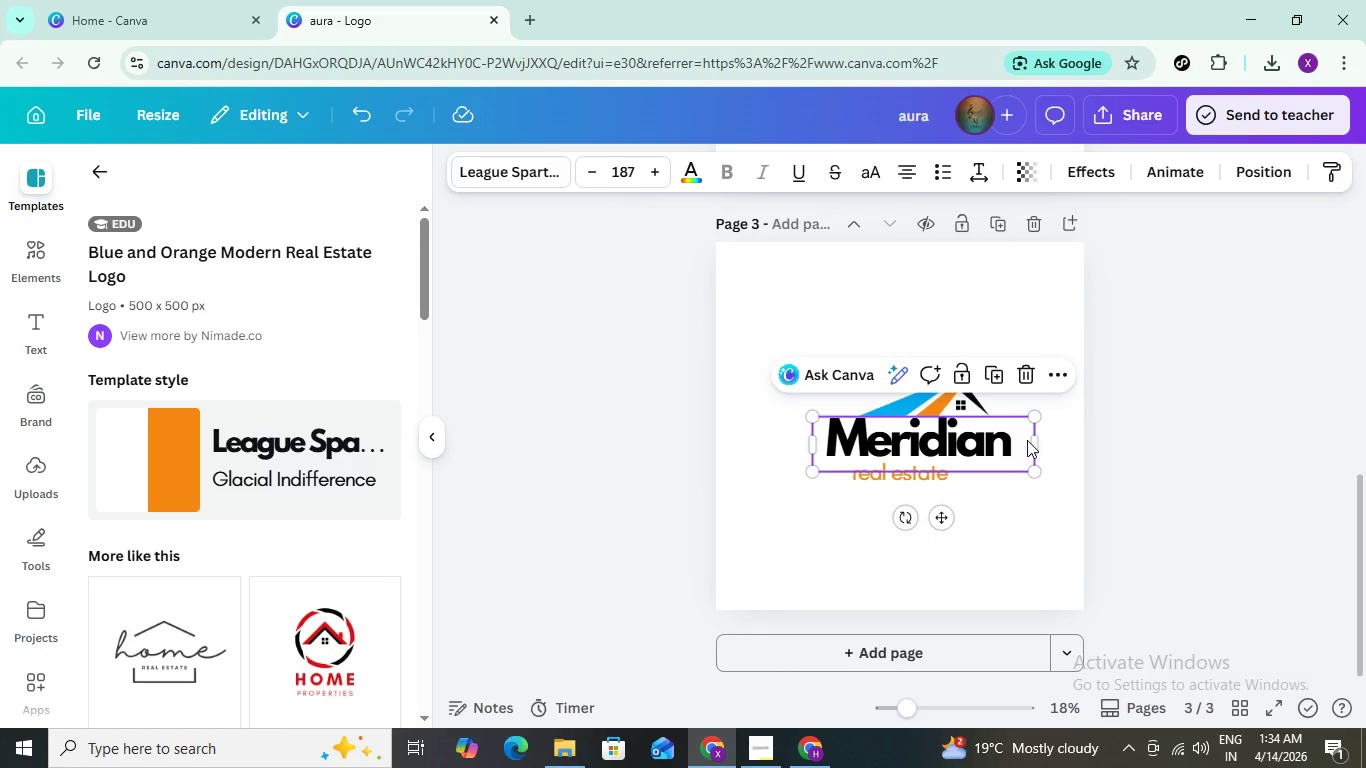 
left_click_drag(start_coordinate=[1032, 440], to_coordinate=[1018, 440])
 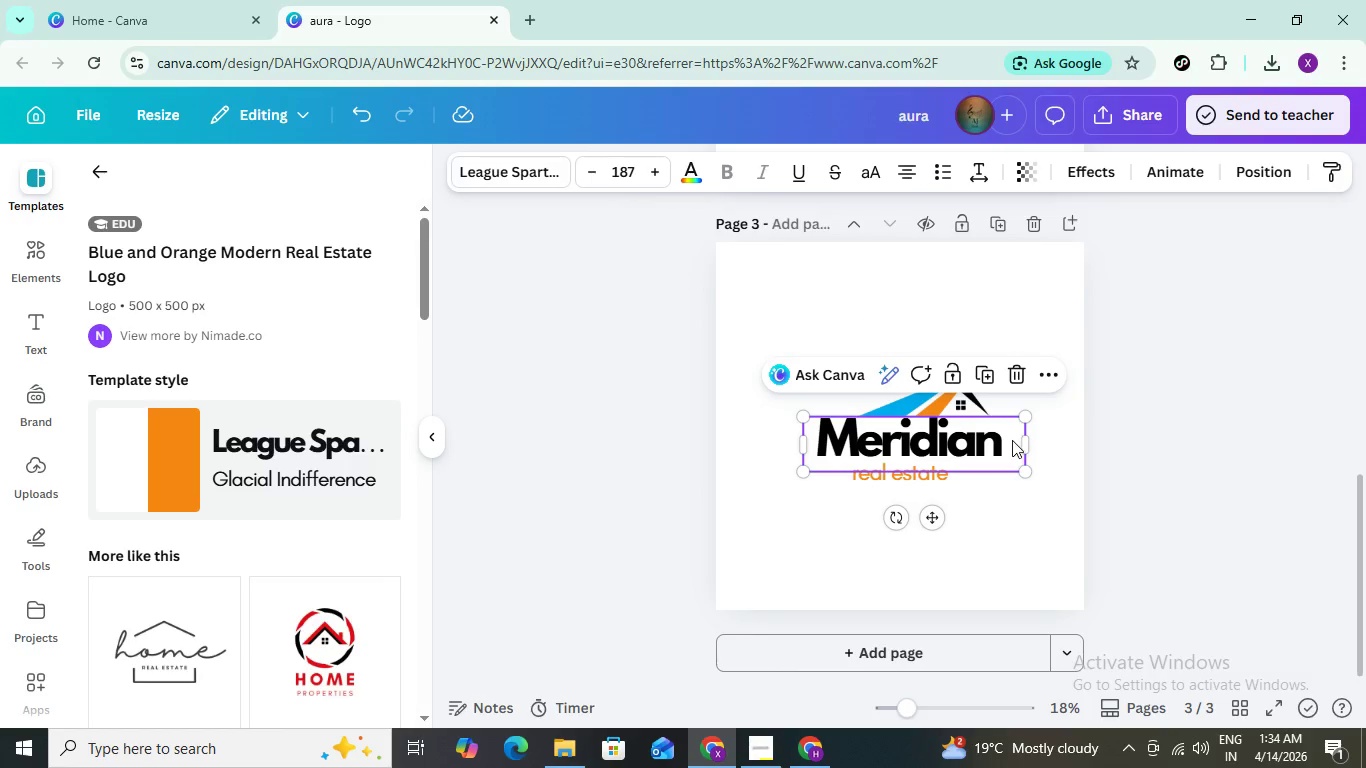 
left_click([1012, 440])
 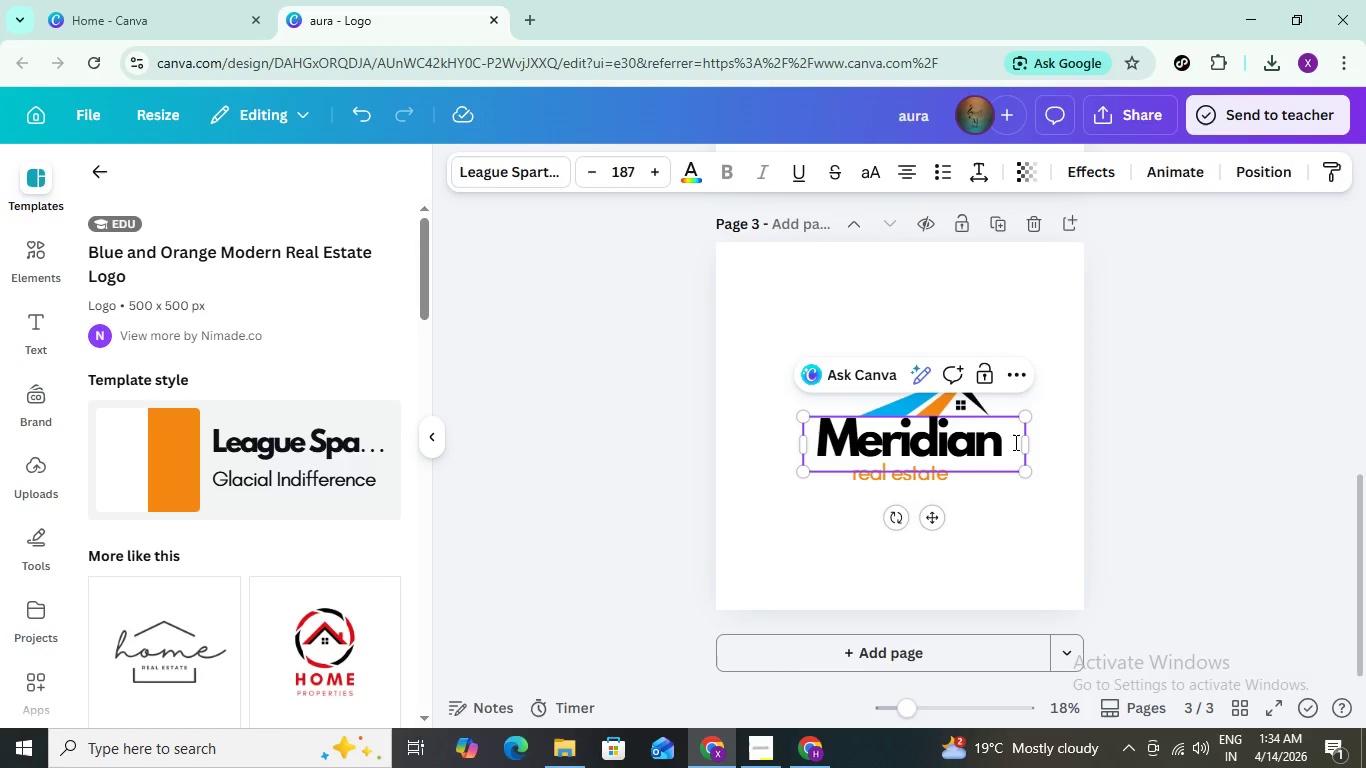 
key(ArrowRight)
 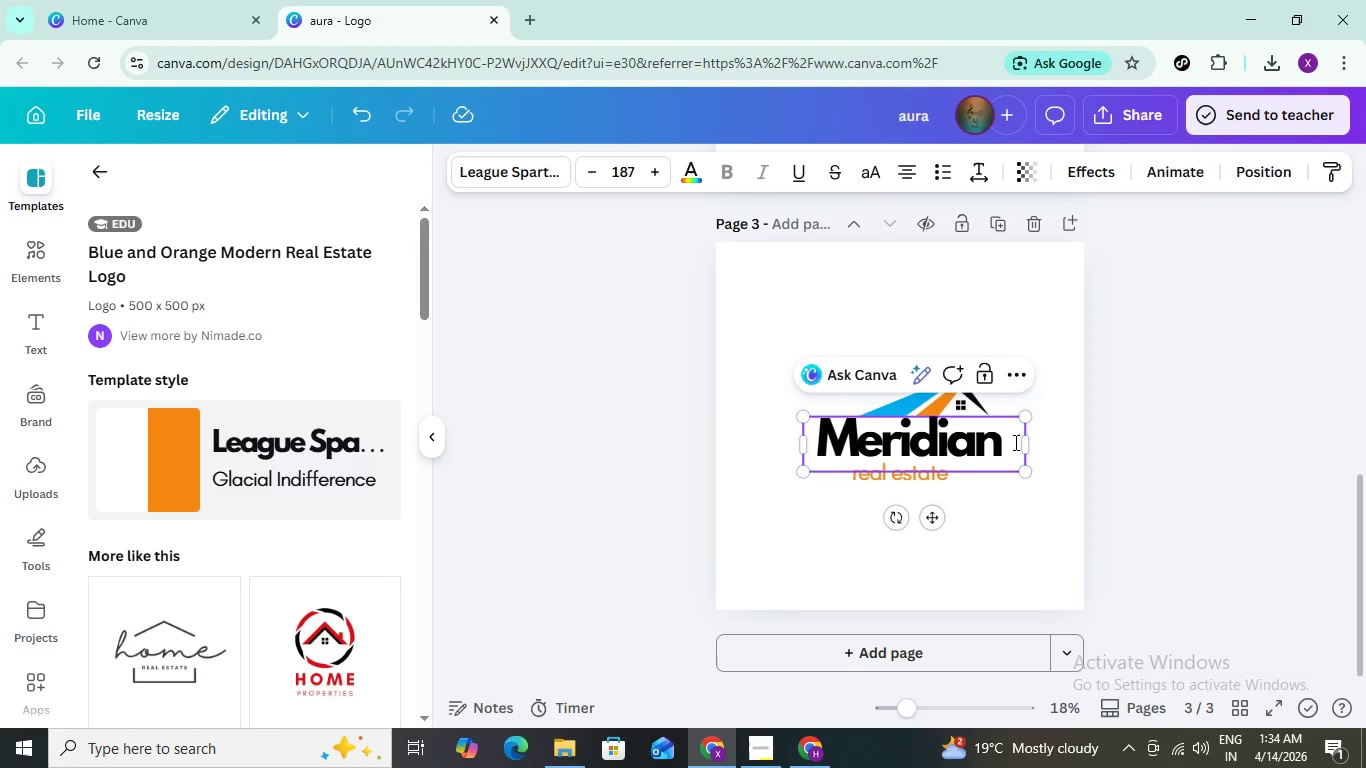 
key(Backspace)
 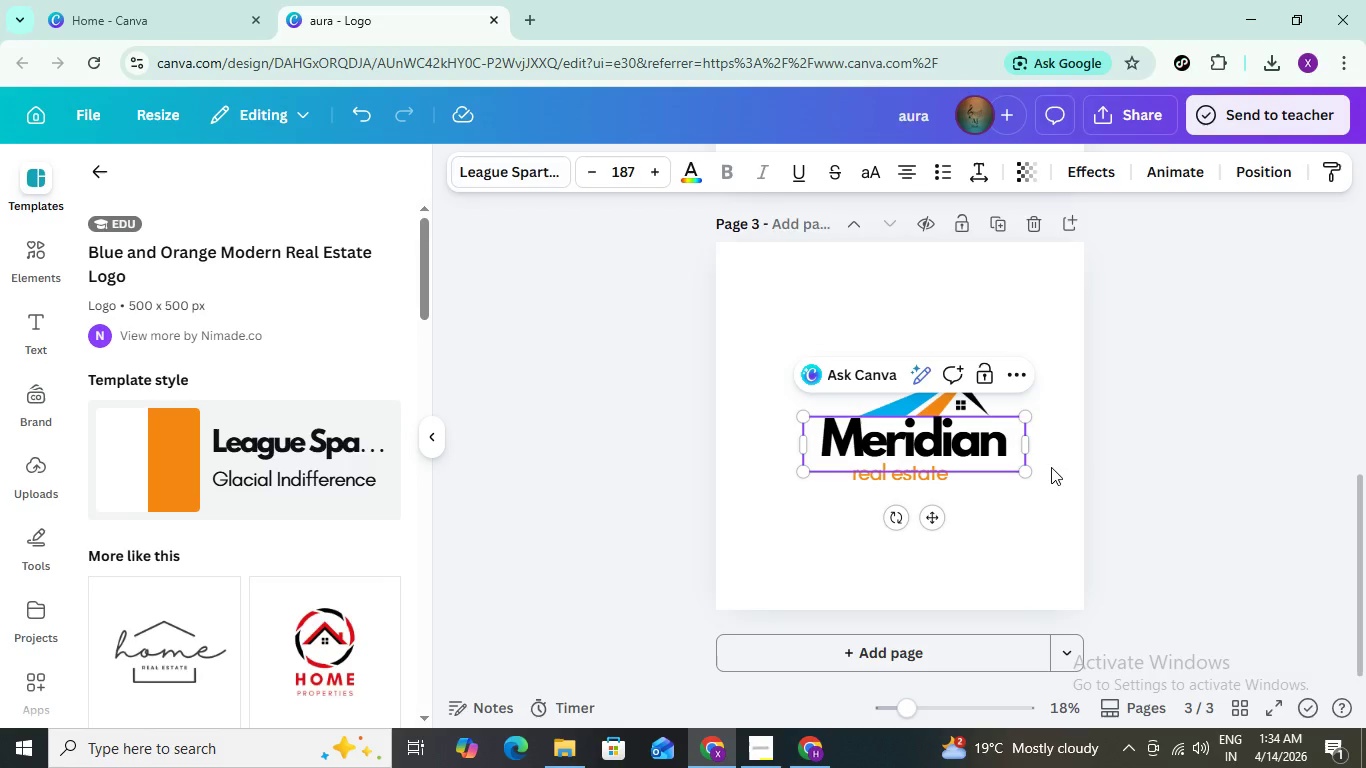 
left_click_drag(start_coordinate=[1059, 479], to_coordinate=[1054, 479])
 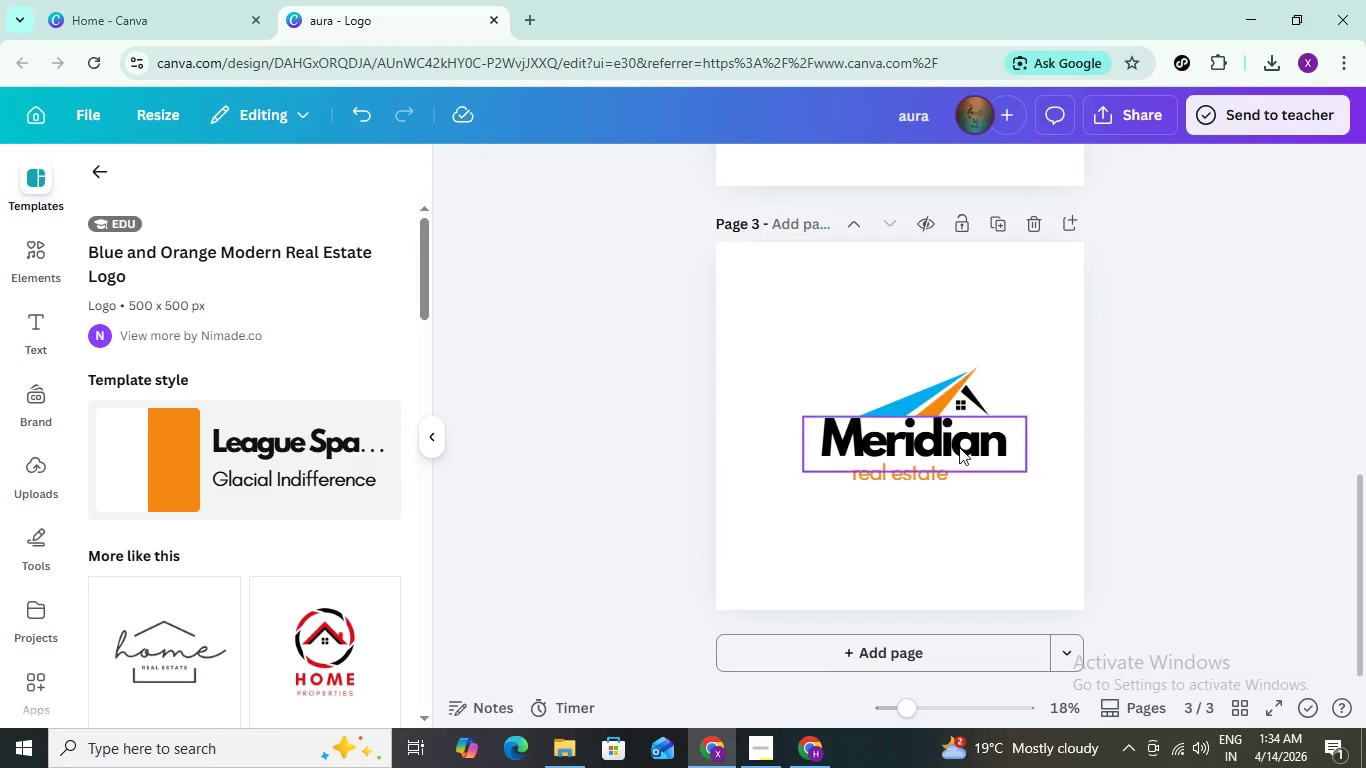 
left_click([957, 447])
 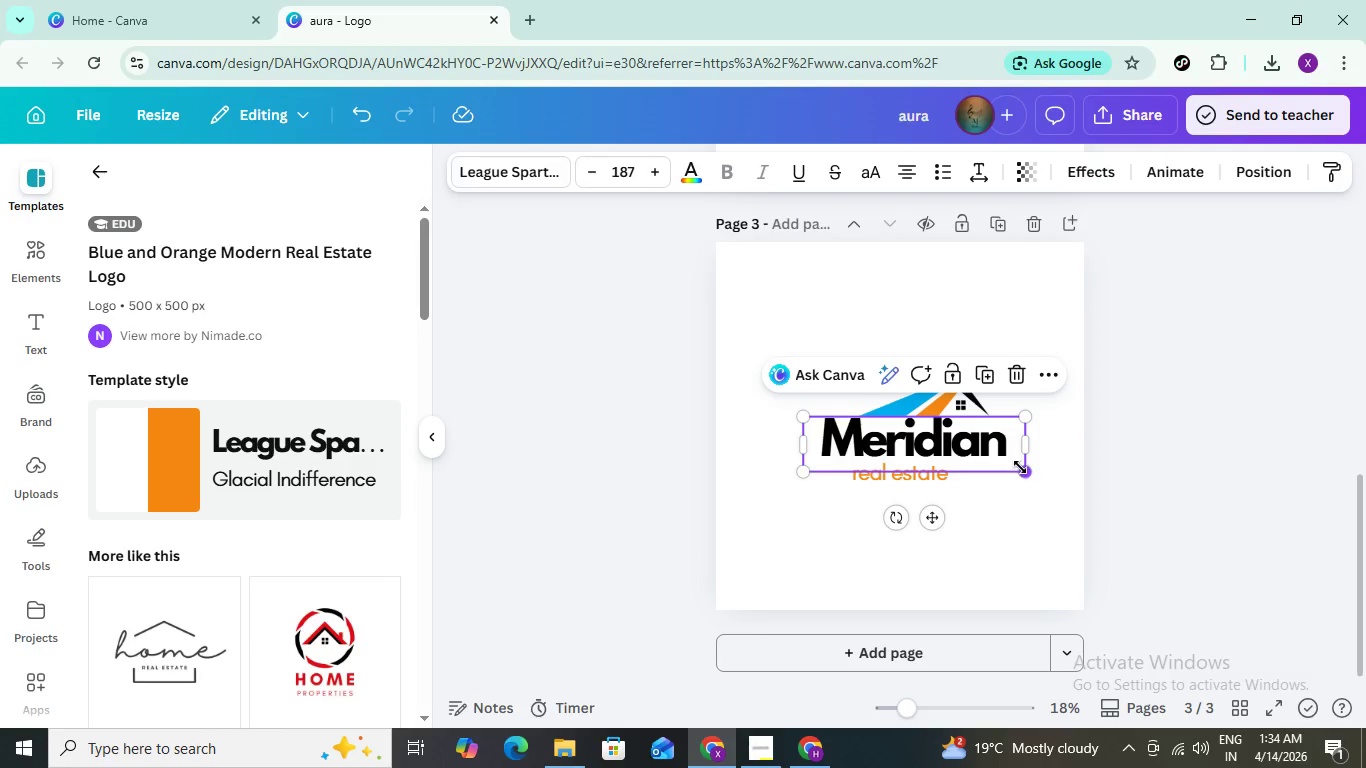 
left_click_drag(start_coordinate=[1020, 467], to_coordinate=[961, 444])
 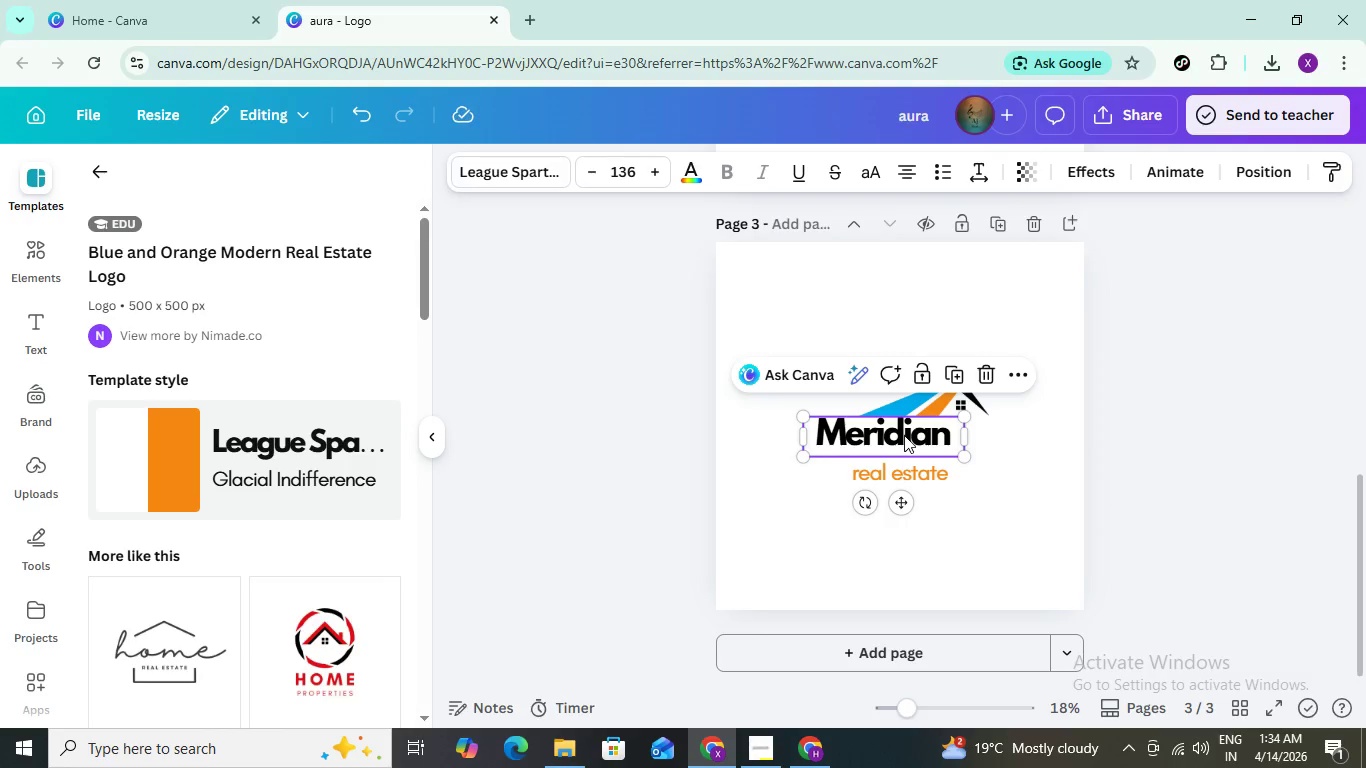 
left_click_drag(start_coordinate=[904, 435], to_coordinate=[913, 444])
 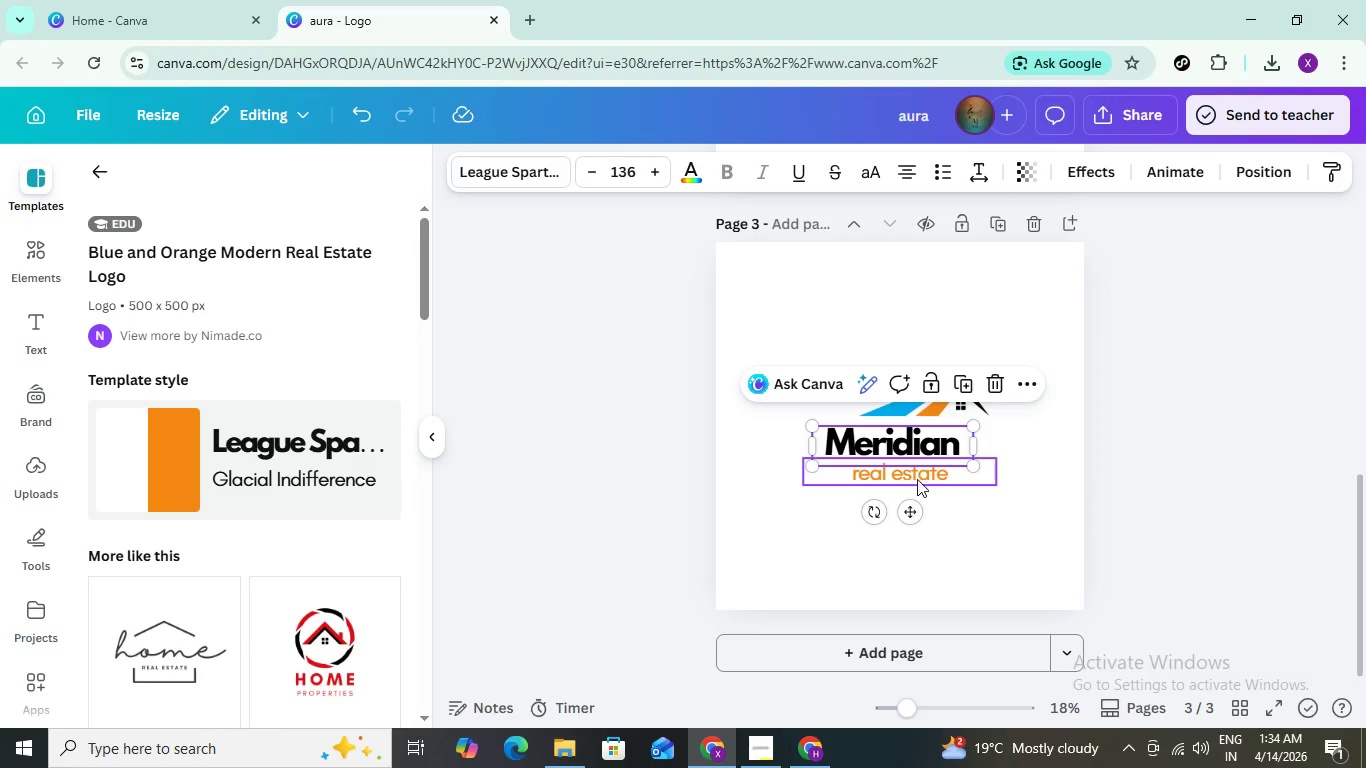 
left_click_drag(start_coordinate=[917, 479], to_coordinate=[968, 477])
 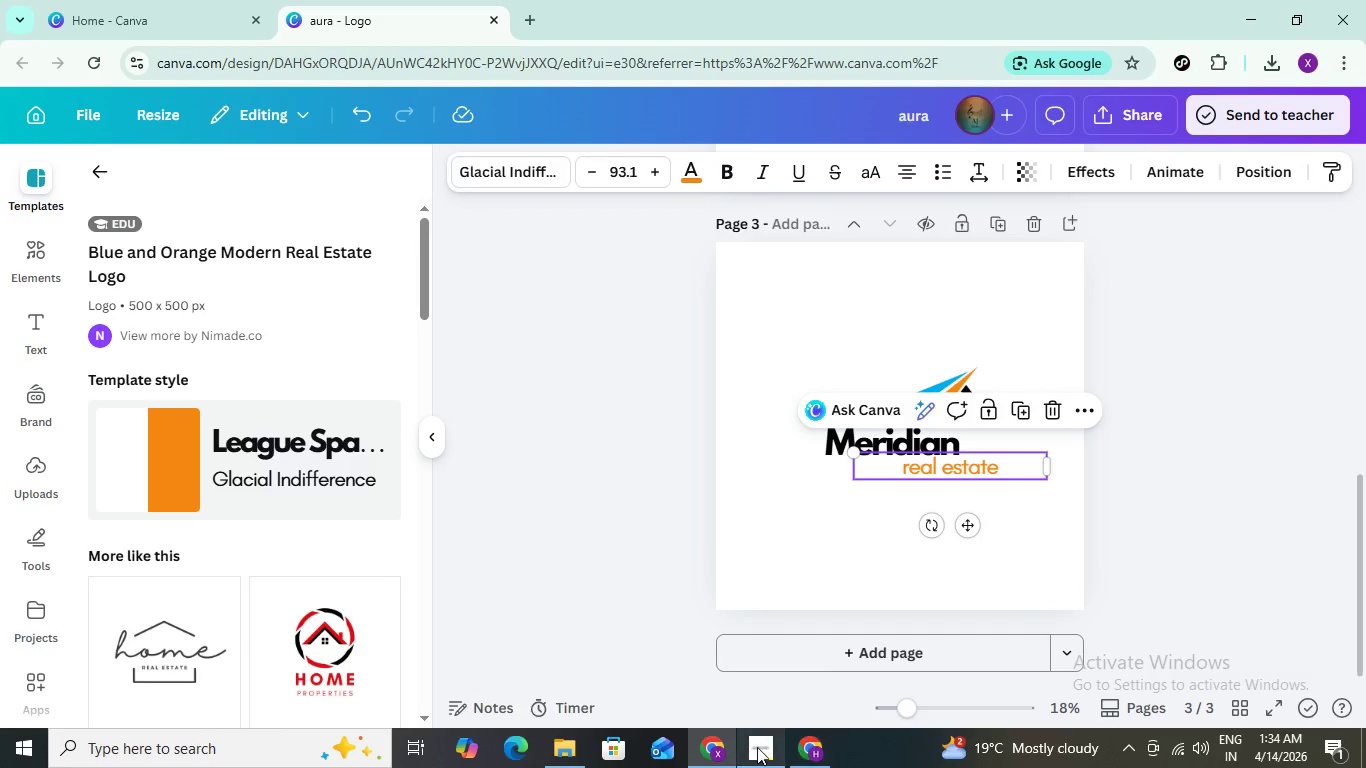 
left_click([763, 748])